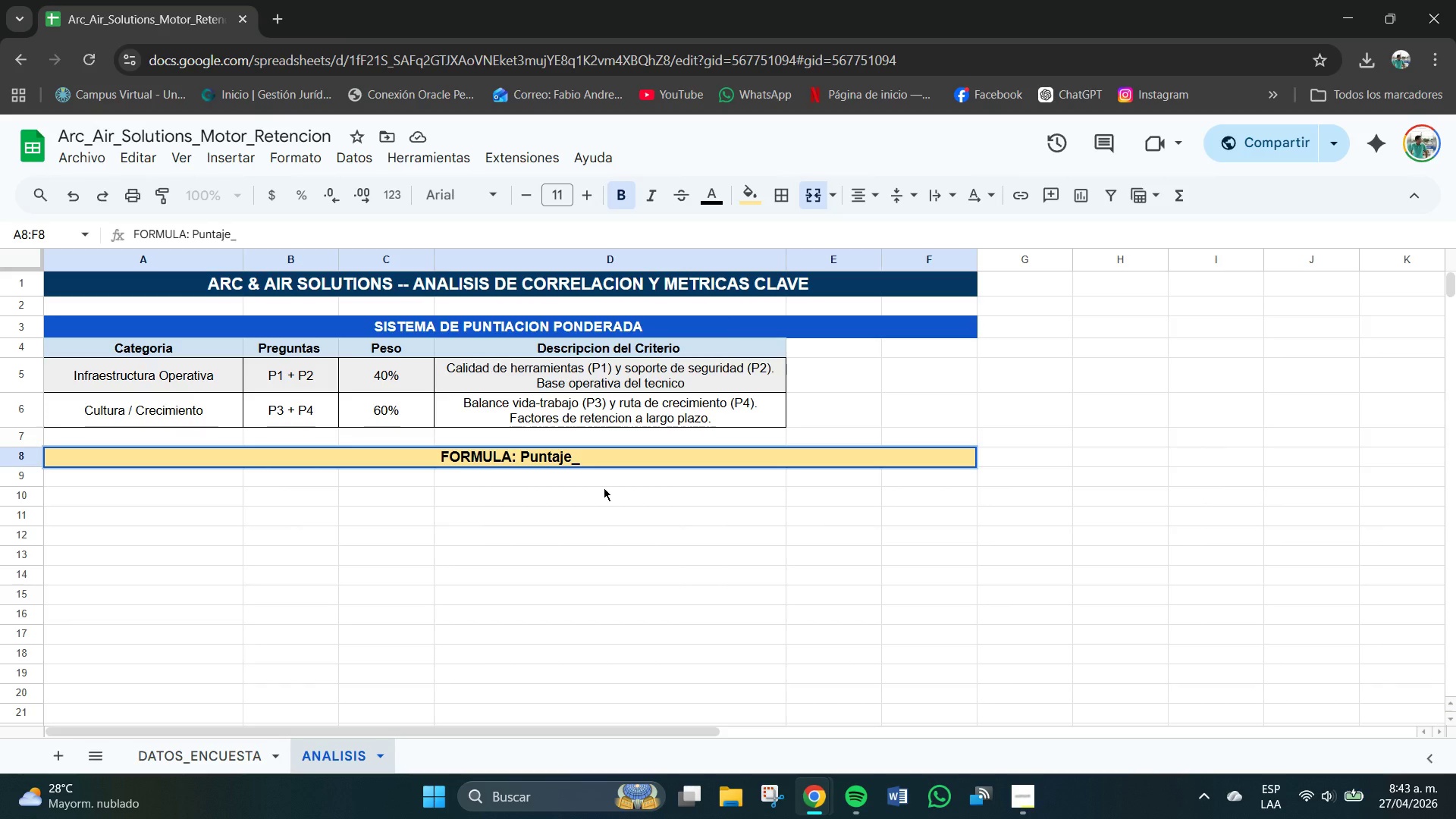 
type(Ponderado ) 0.40 x **p1)
key(Backspace)
key(Backspace)
type(P1+P2+P3)
key(Backspace)
key(Backspace)
key(Backspace)
type((&2( + 0.60 X **)
 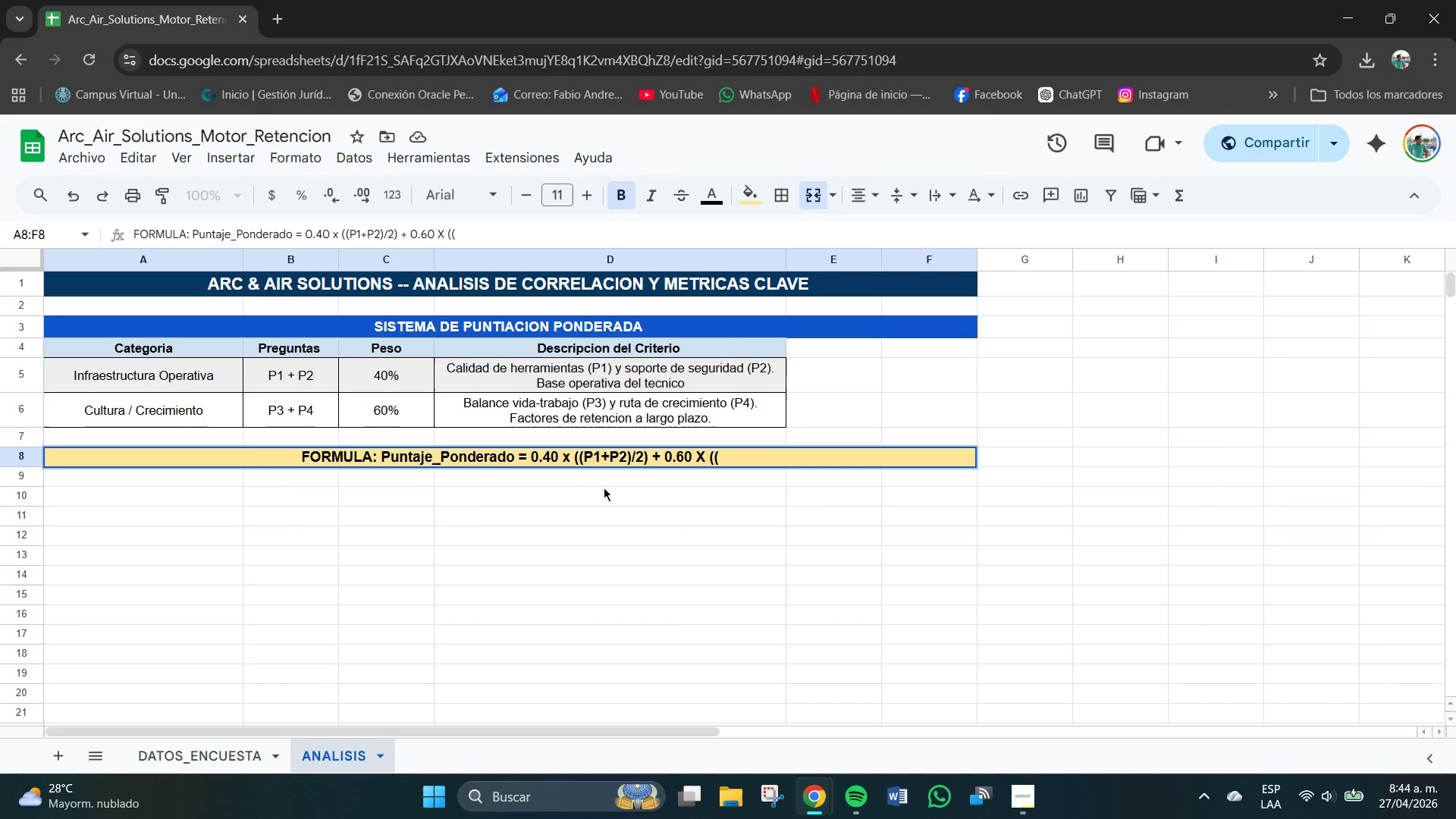 
left_click([707, 453])
 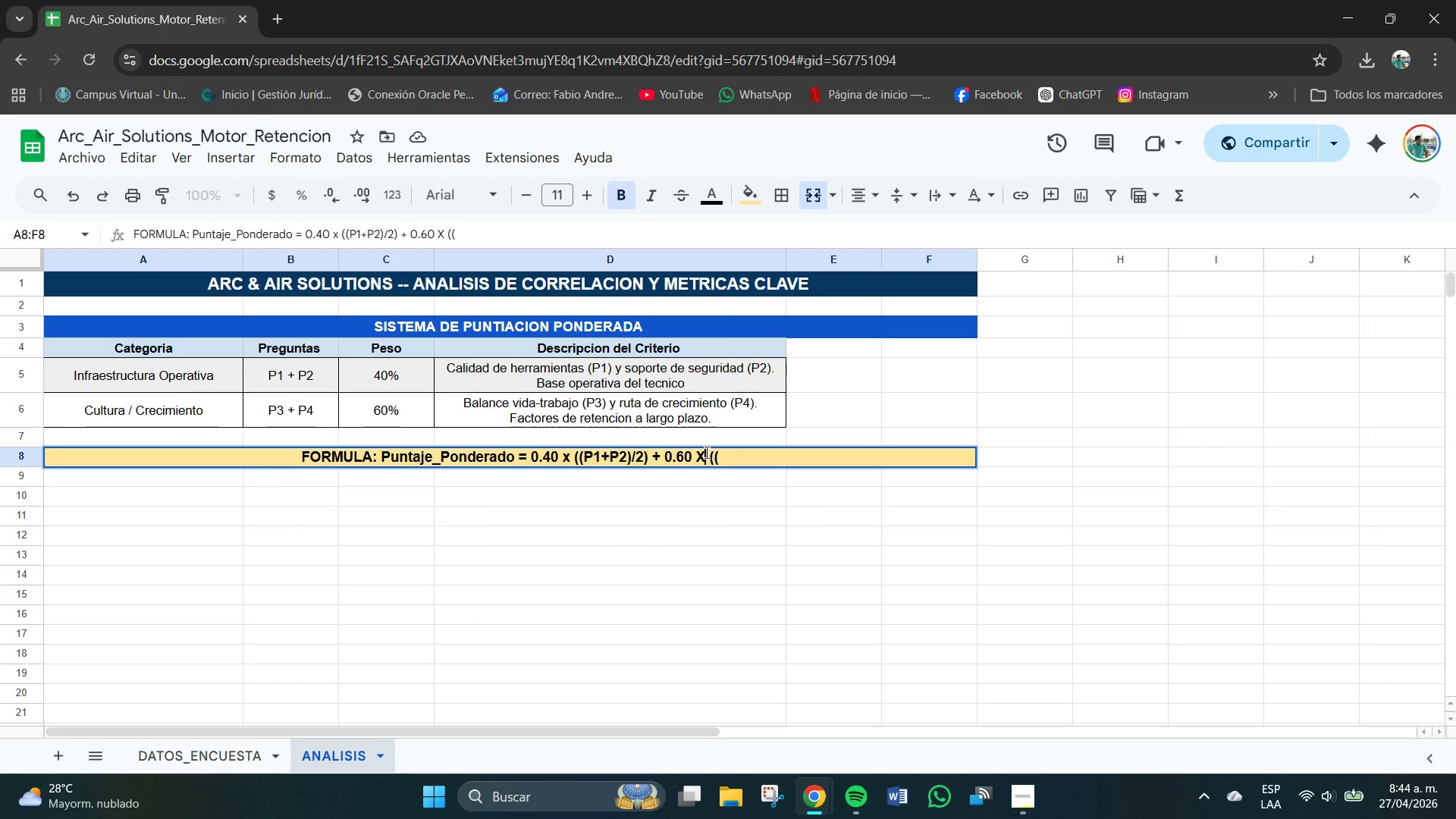 
key(Backspace)
 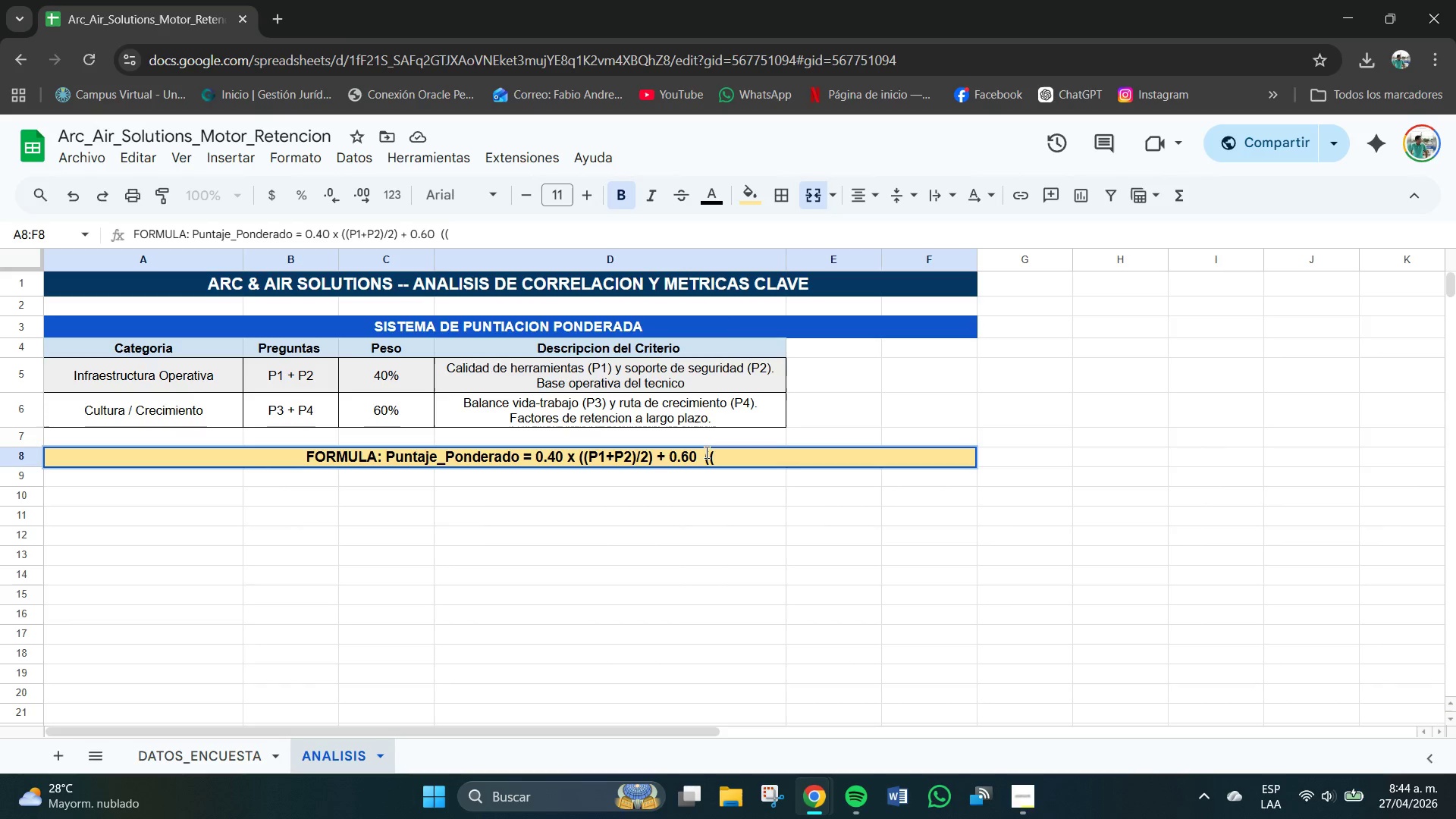 
key(CapsLock)
 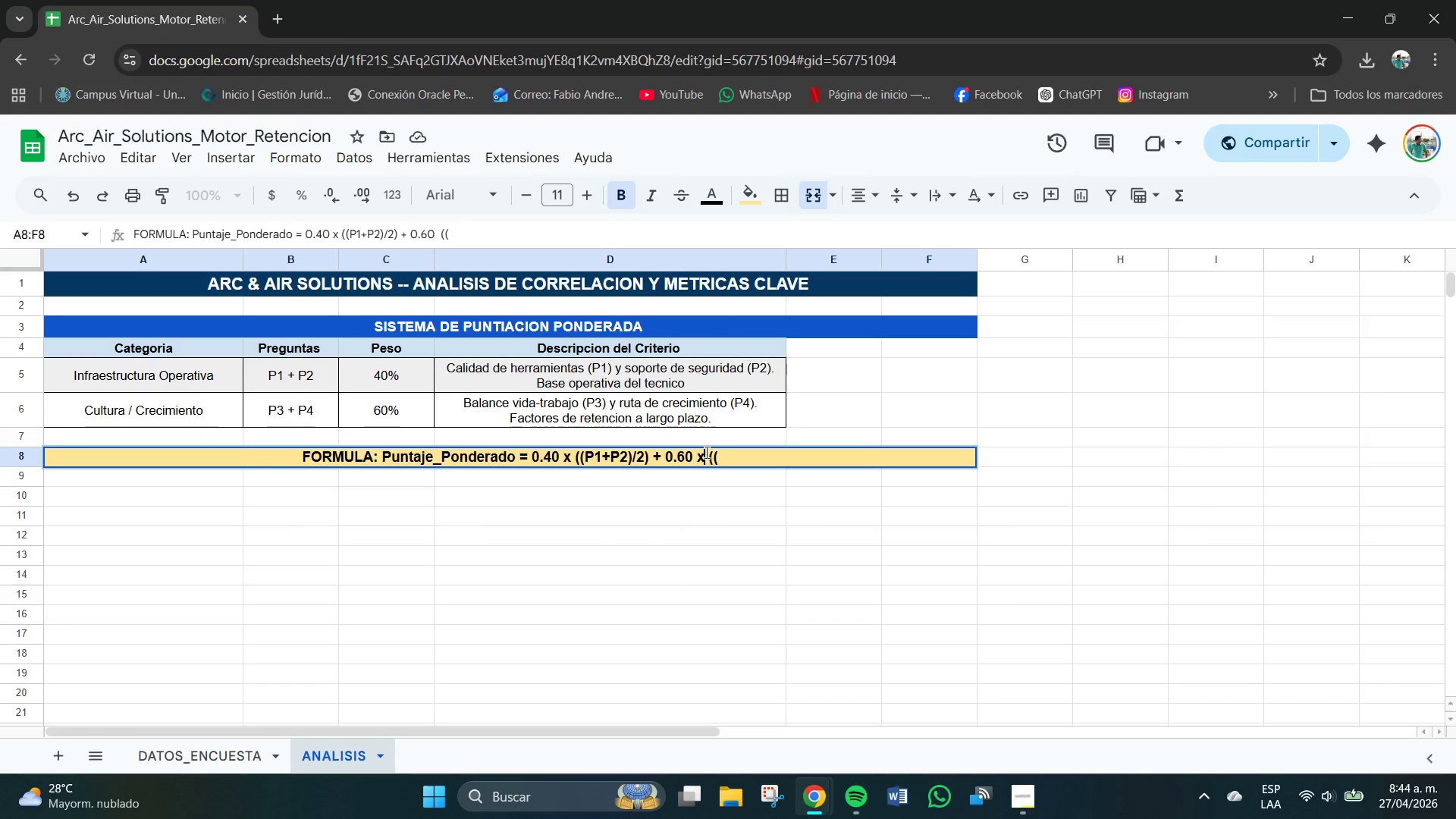 
key(X)
 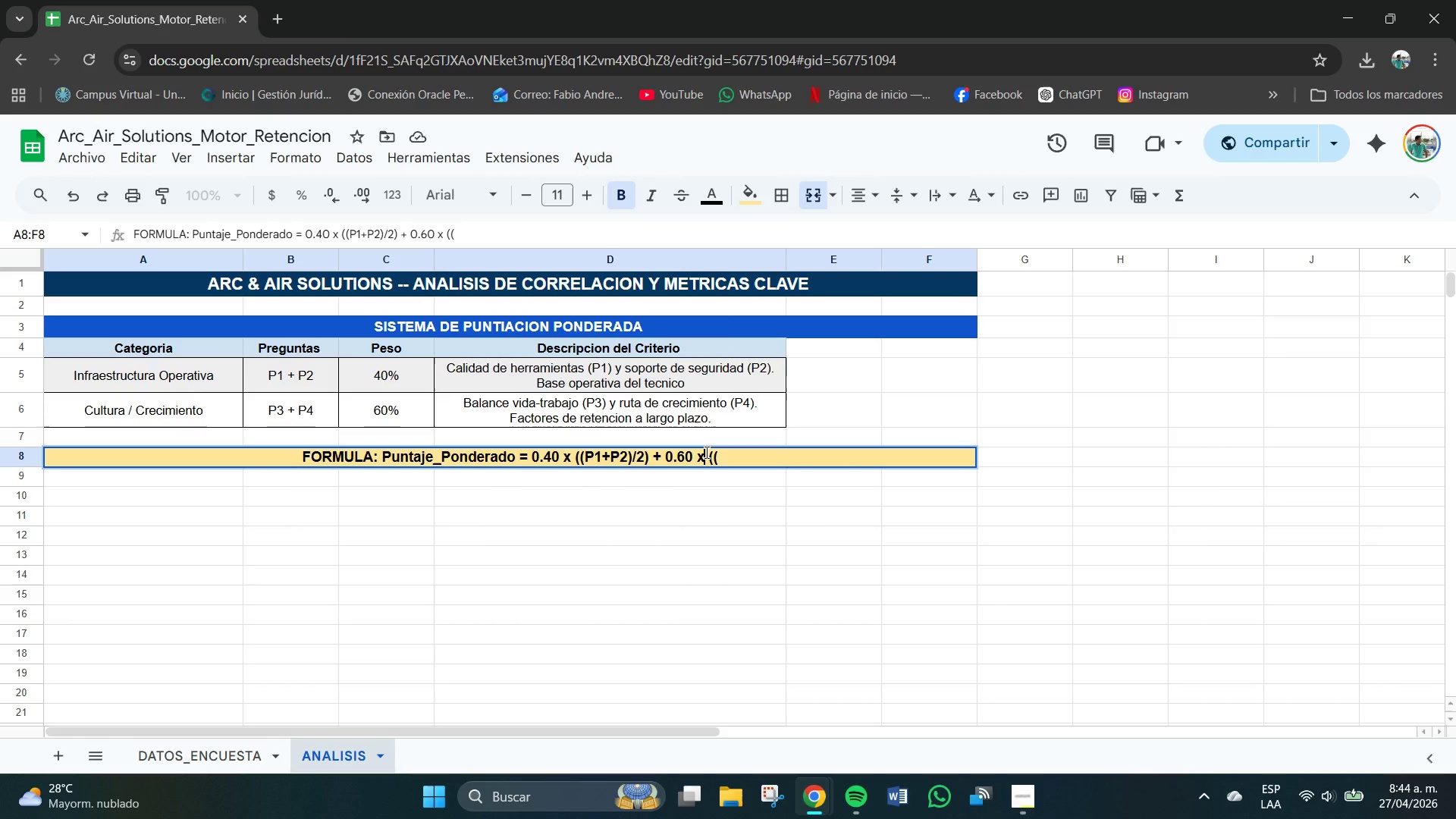 
key(CapsLock)
 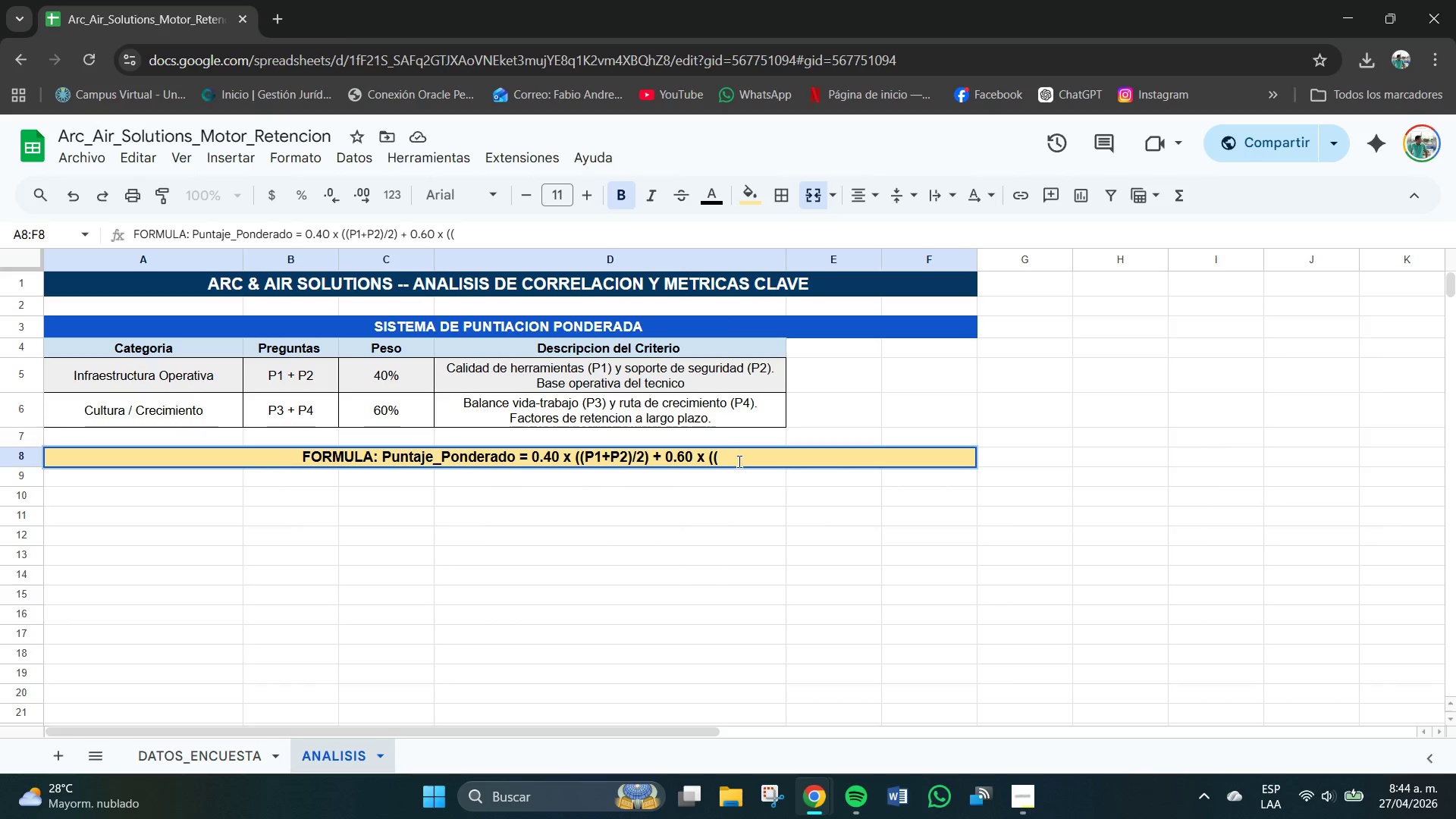 
left_click([740, 462])
 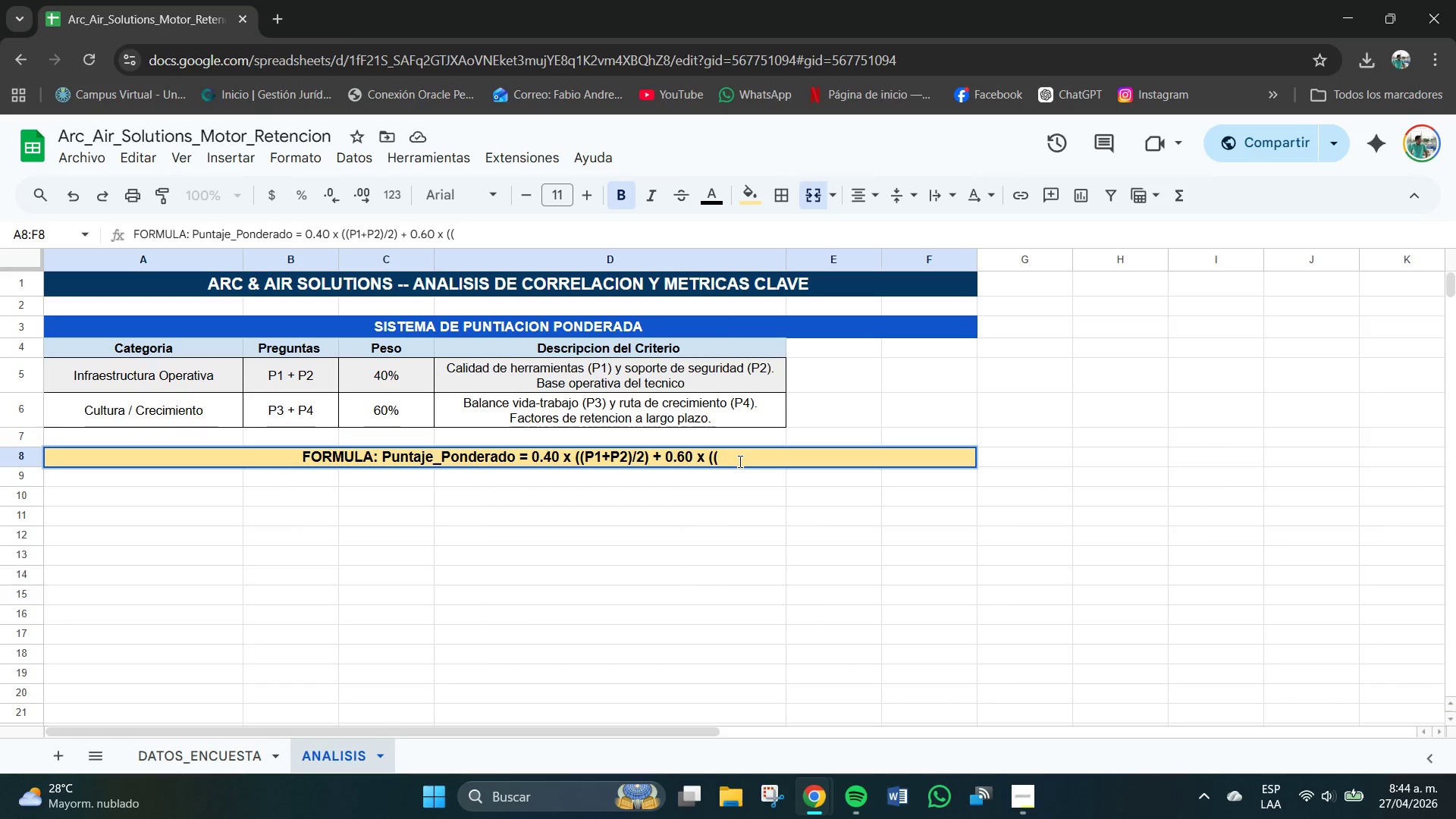 
type(P3+P4(&2( --- E)
key(Backspace)
type(rr)
key(Backspace)
key(Backspace)
type(Ranfo)
key(Backspace)
key(Backspace)
key(Backspace)
type(go)
key(Backspace)
key(Backspace)
type(ngo resultante )
key(Backspace)
type(> 1>)
key(Backspace)
type(.00- )
key(Backspace)
key(Backspace)
type( - -)
key(Backspace)
type([Delete])
key(Backspace)
type( )
key(Backspace)
type(5)
key(Backspace)
type( 5-)
key(Backspace)
type(.00)
 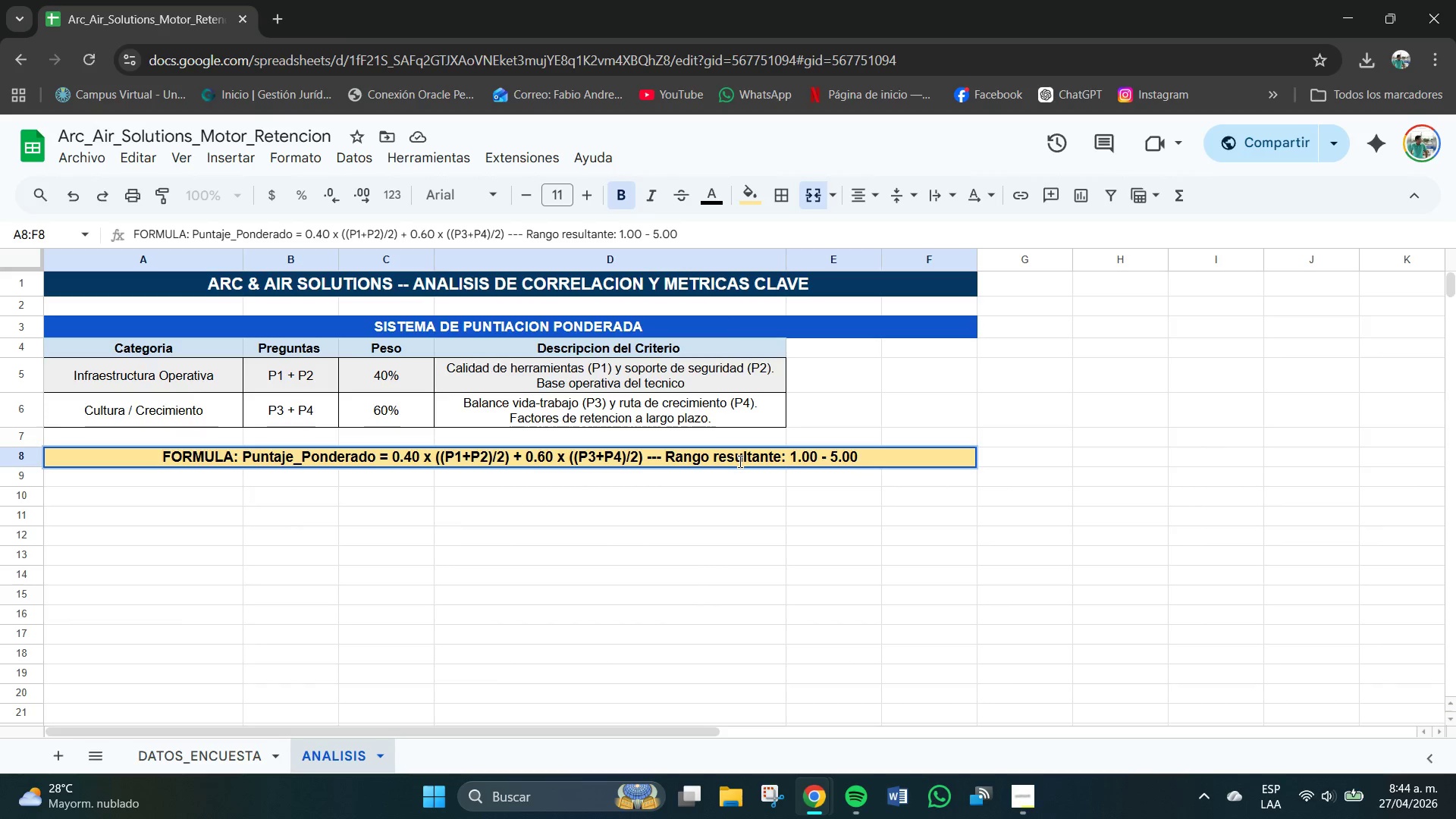 
key(Enter)
 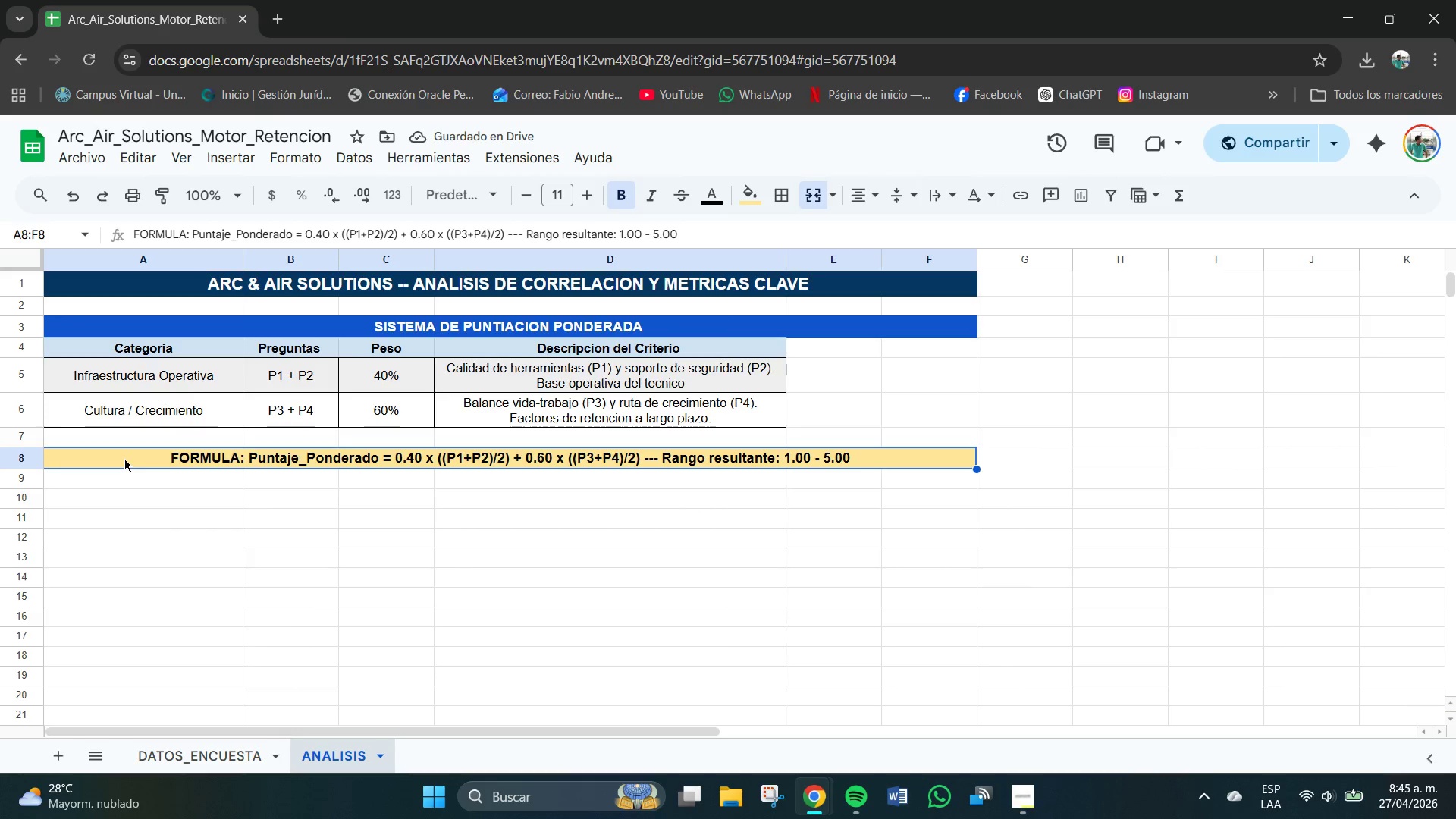 
wait(6.89)
 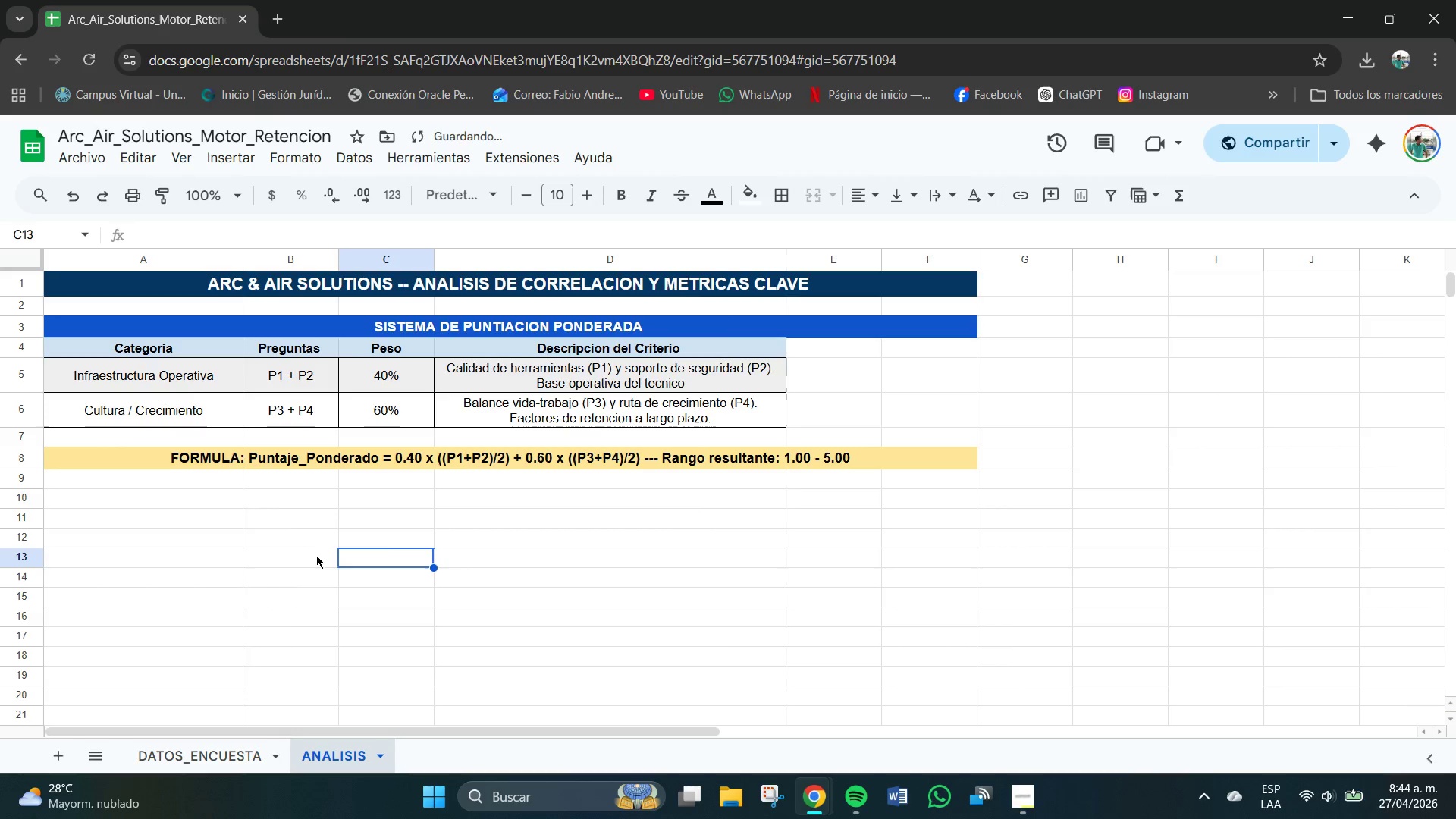 
double_click([788, 237])
 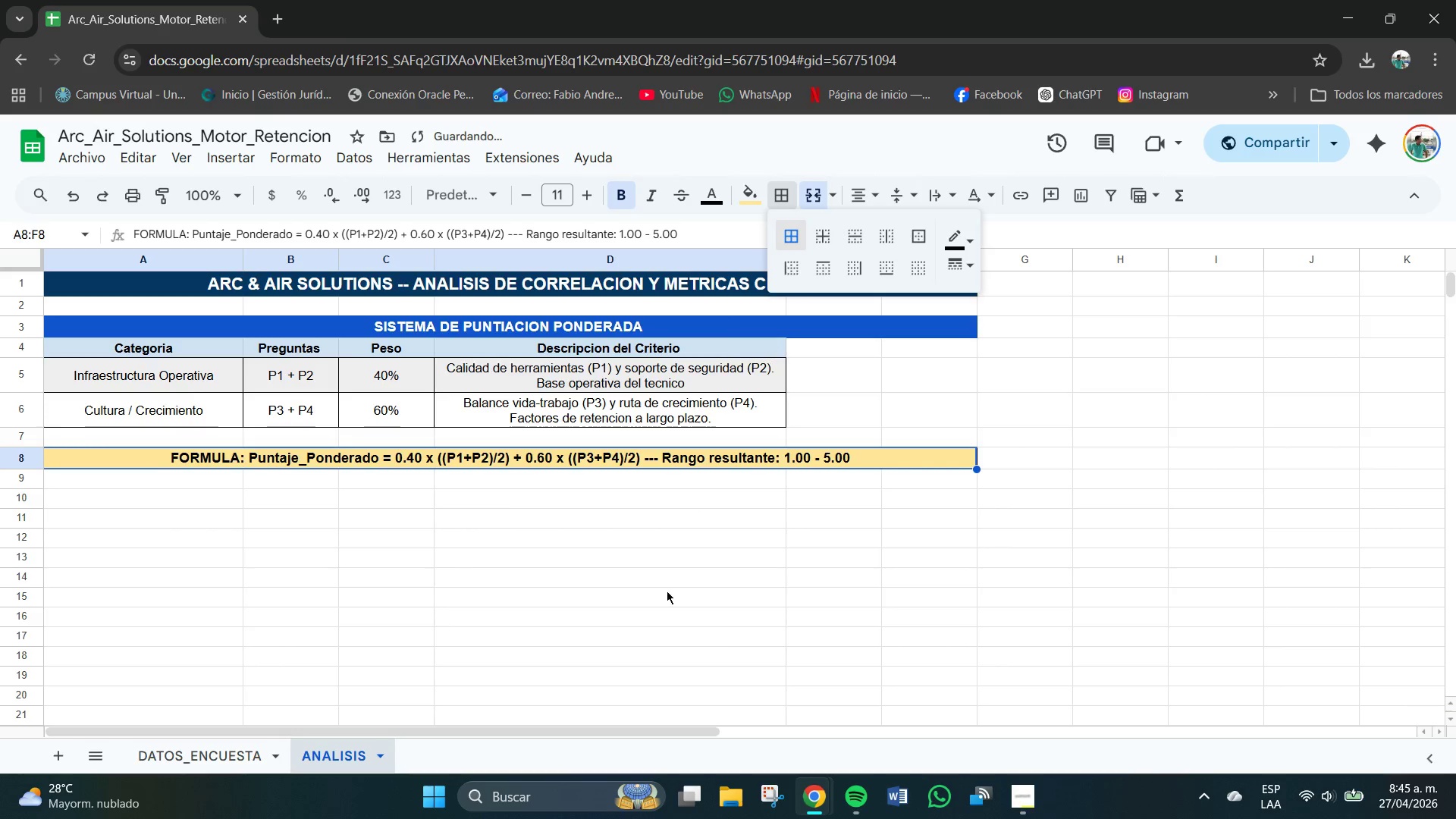 
triple_click([652, 610])
 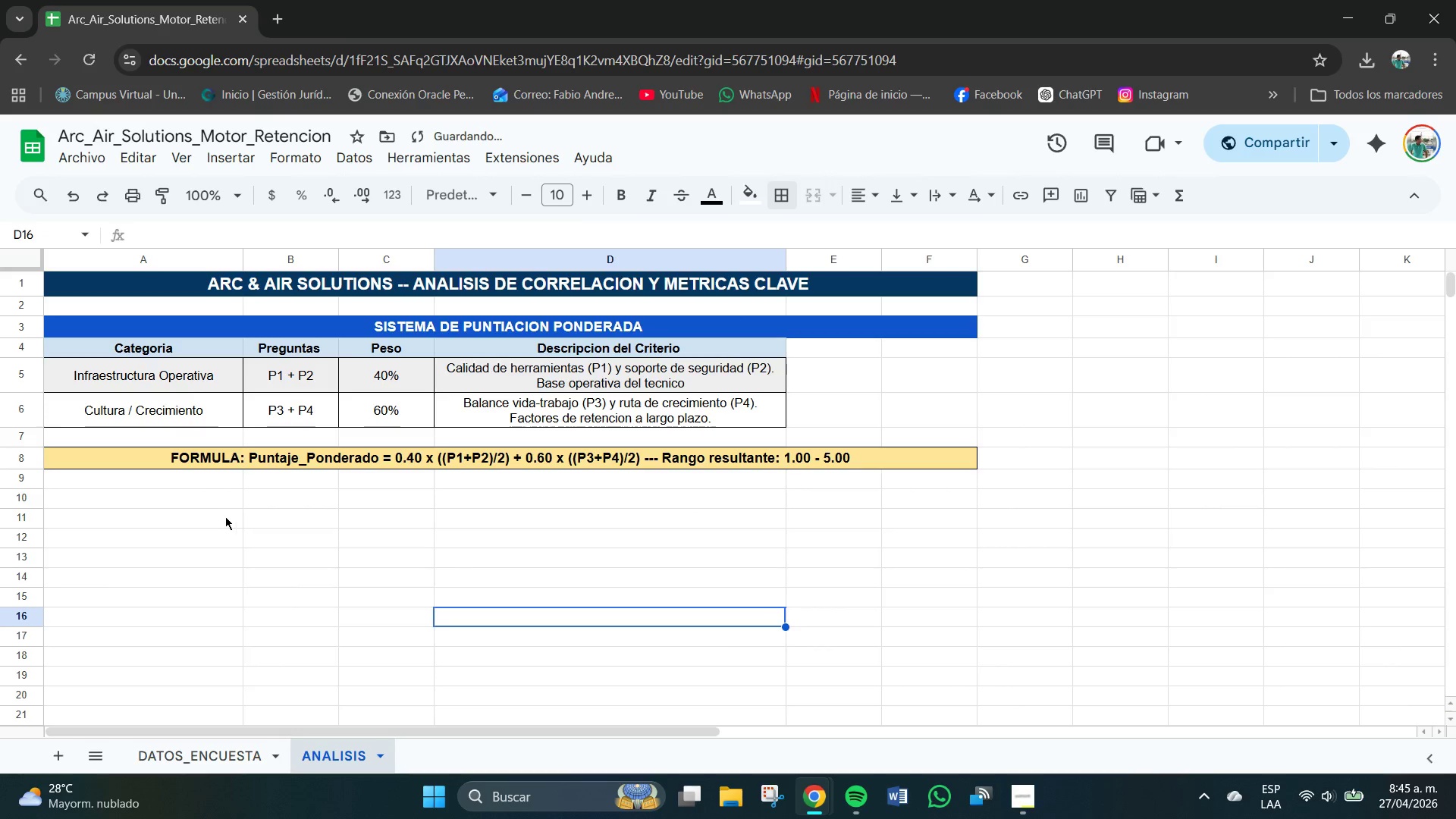 
left_click([107, 506])